 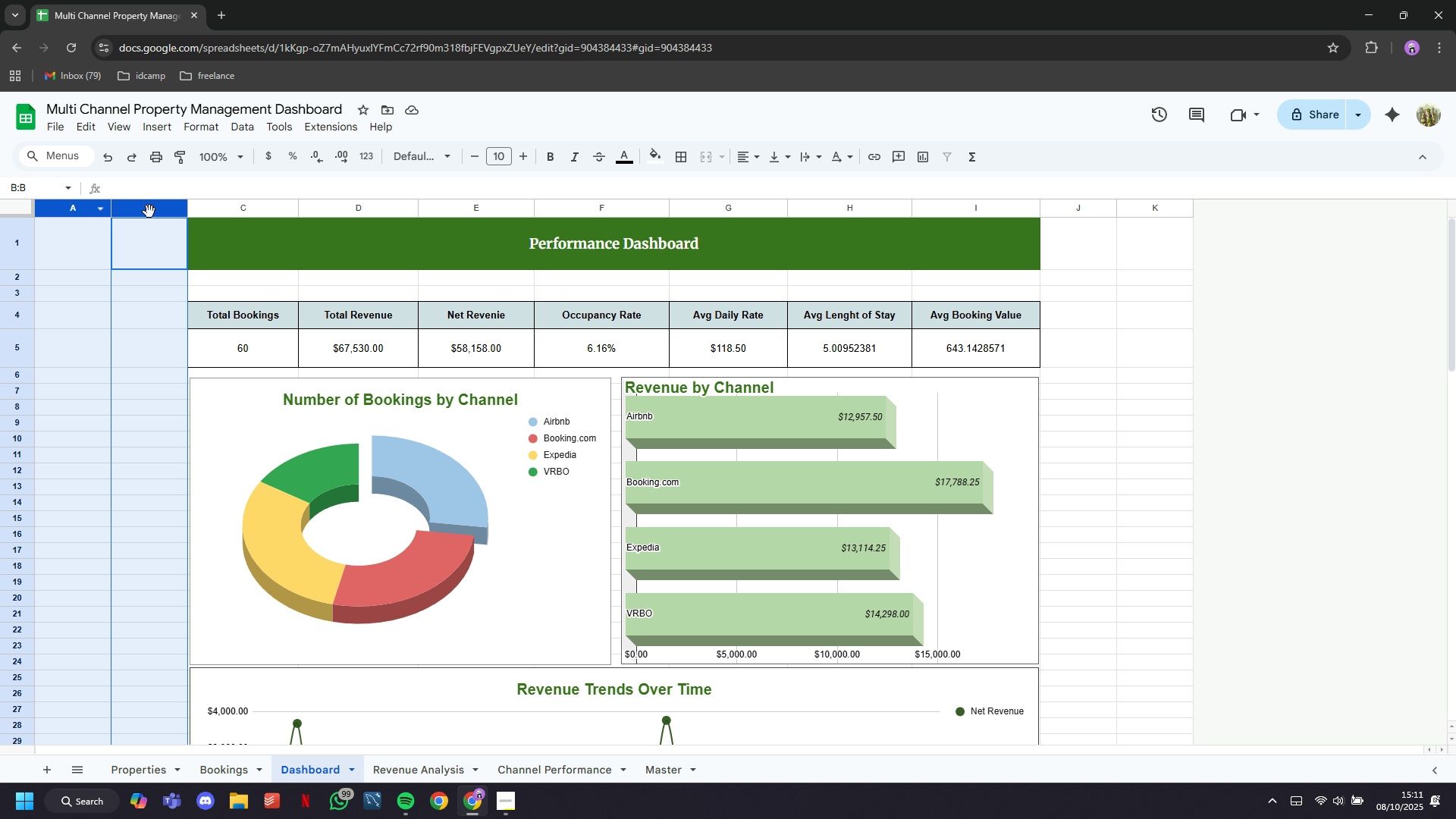 
left_click([138, 256])
 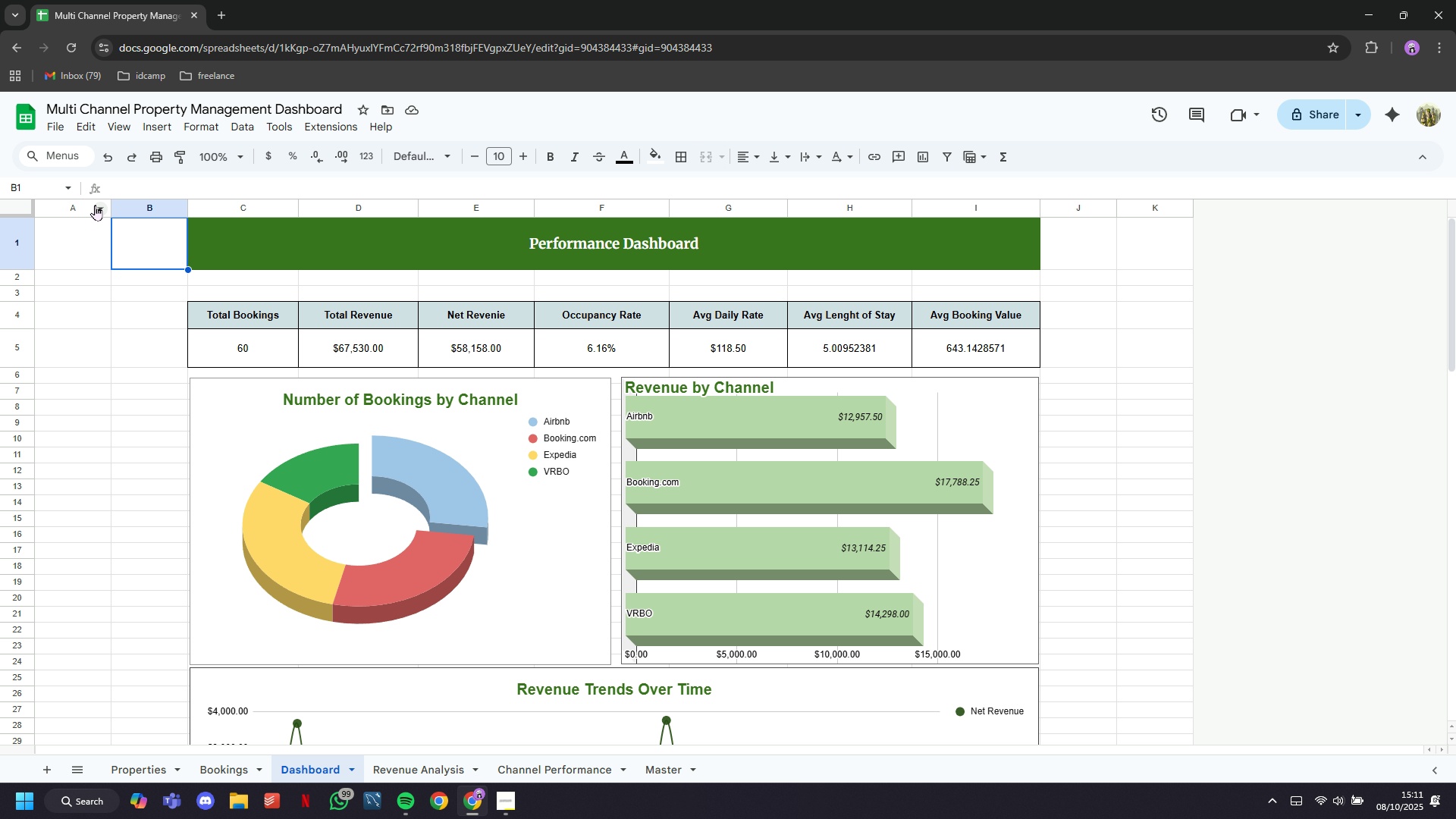 
key(Control+ControlLeft)
 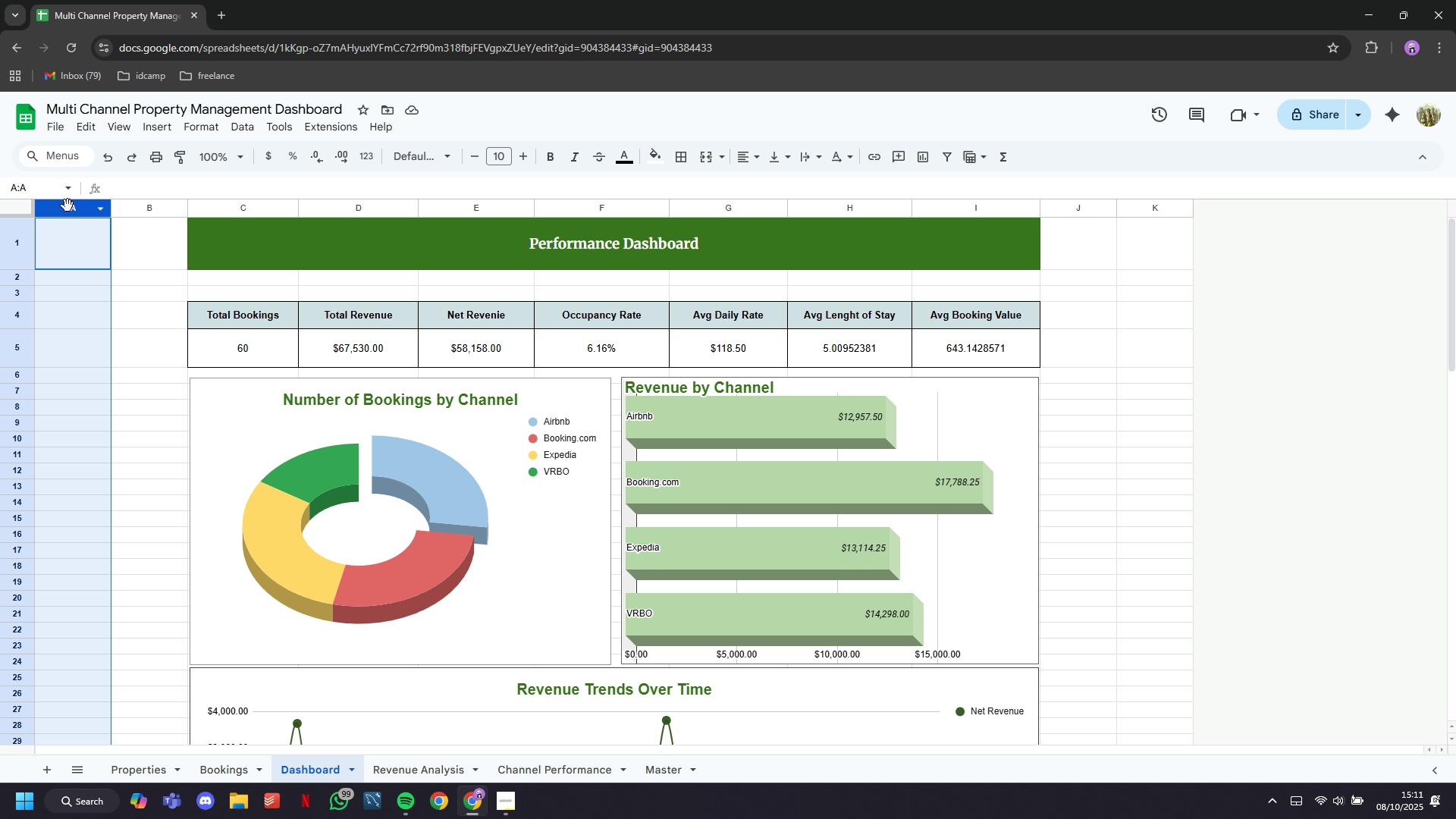 
left_click([67, 206])
 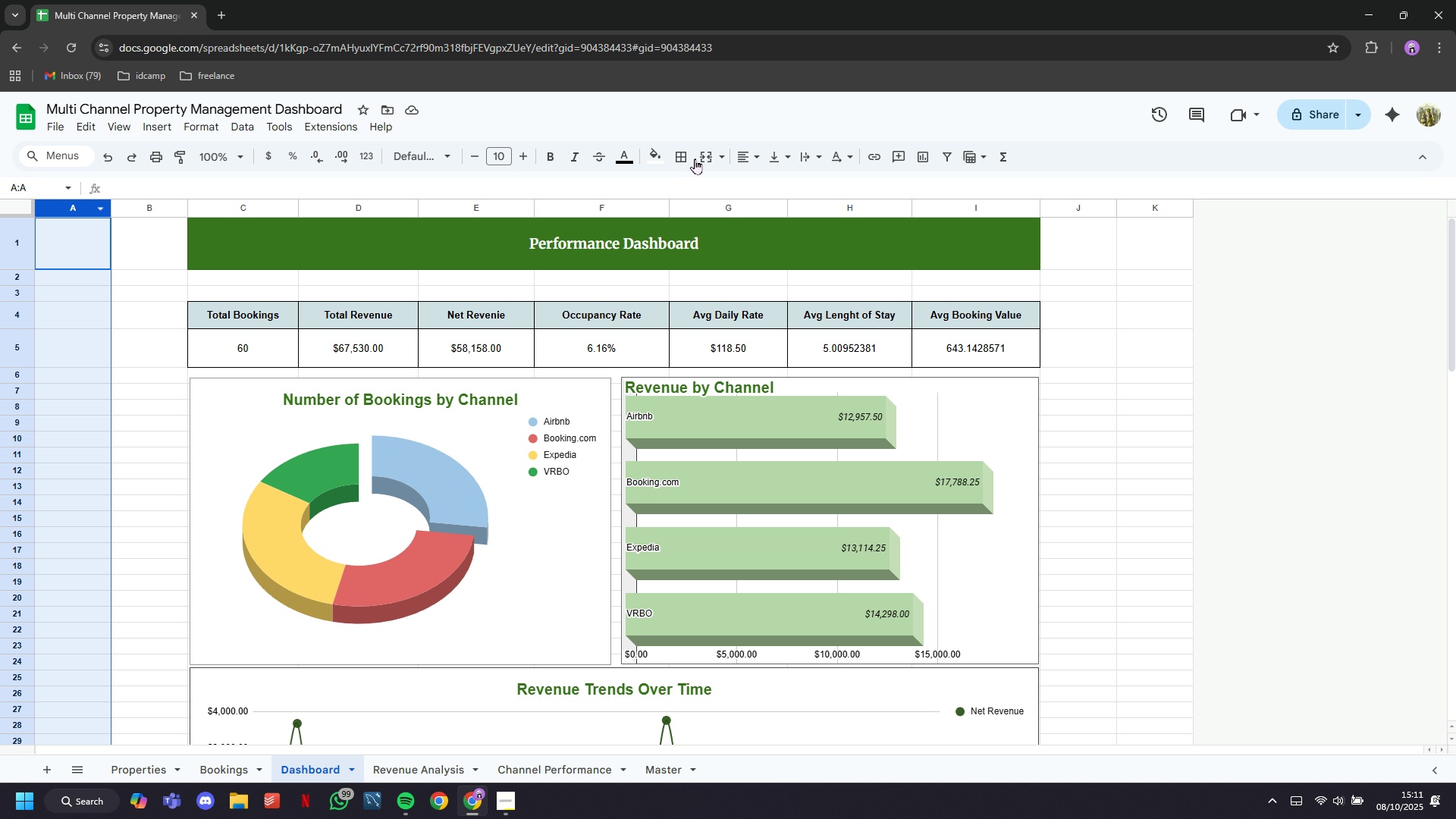 
left_click([696, 159])
 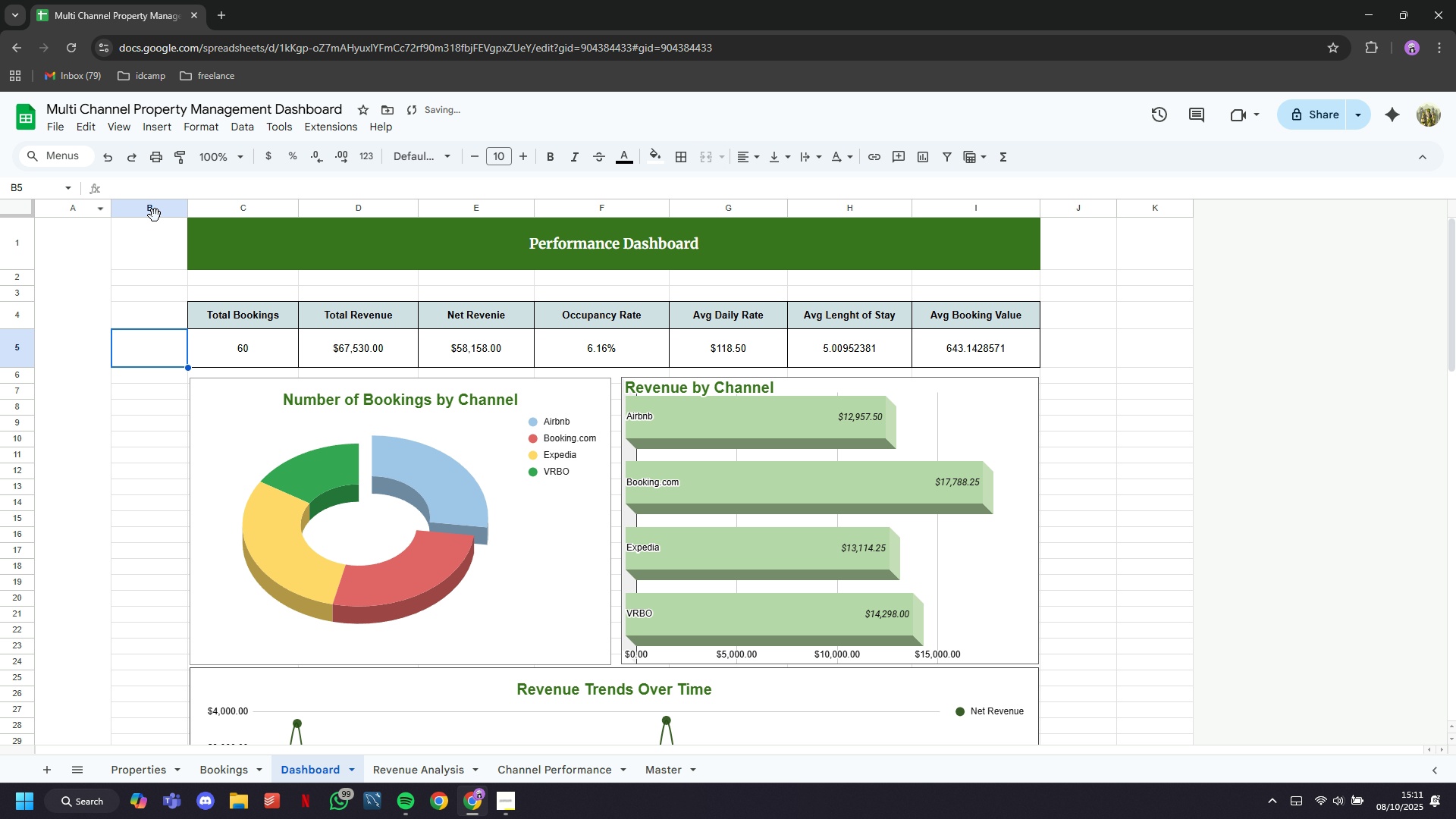 
left_click([152, 209])
 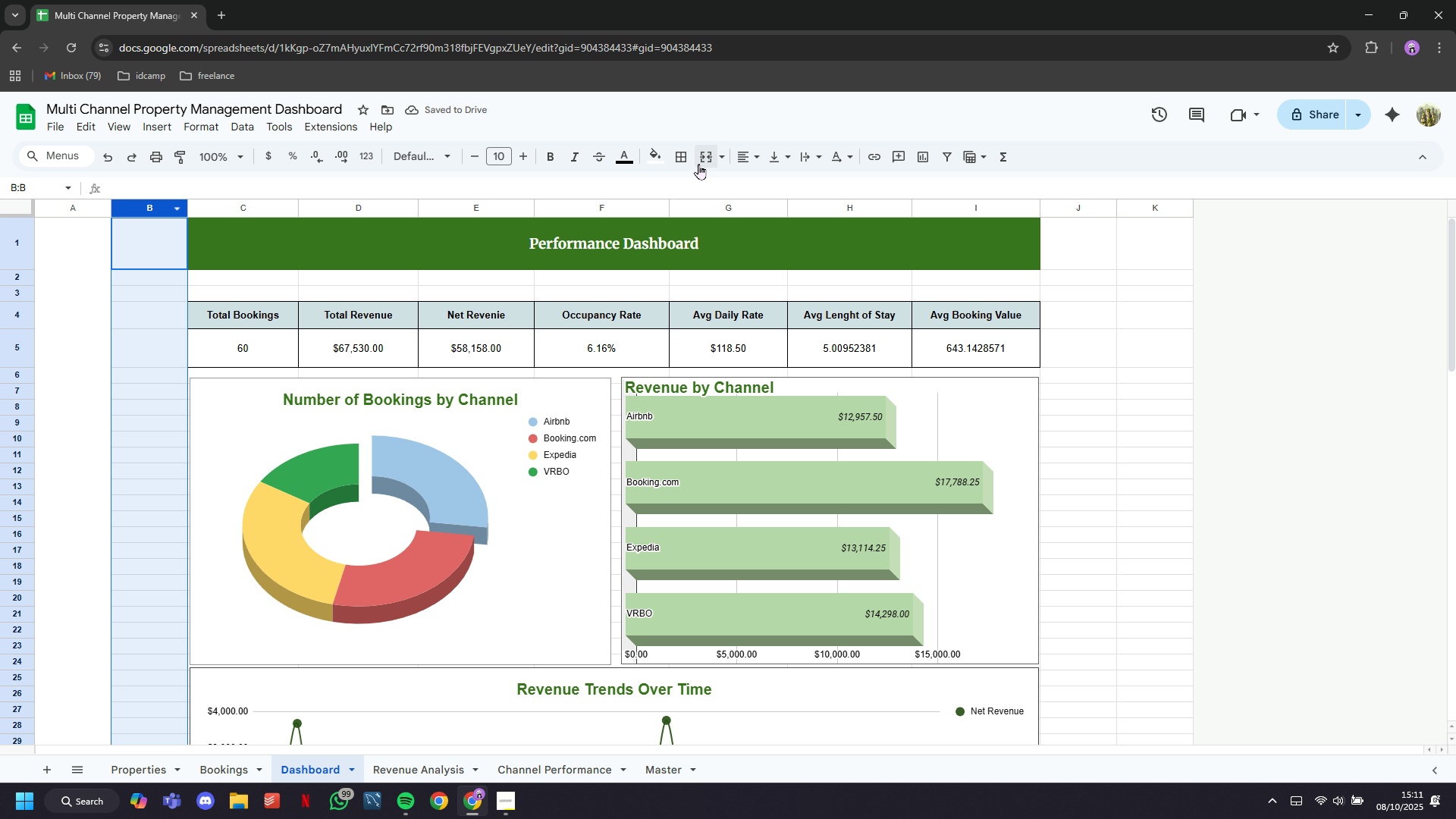 
left_click([698, 164])
 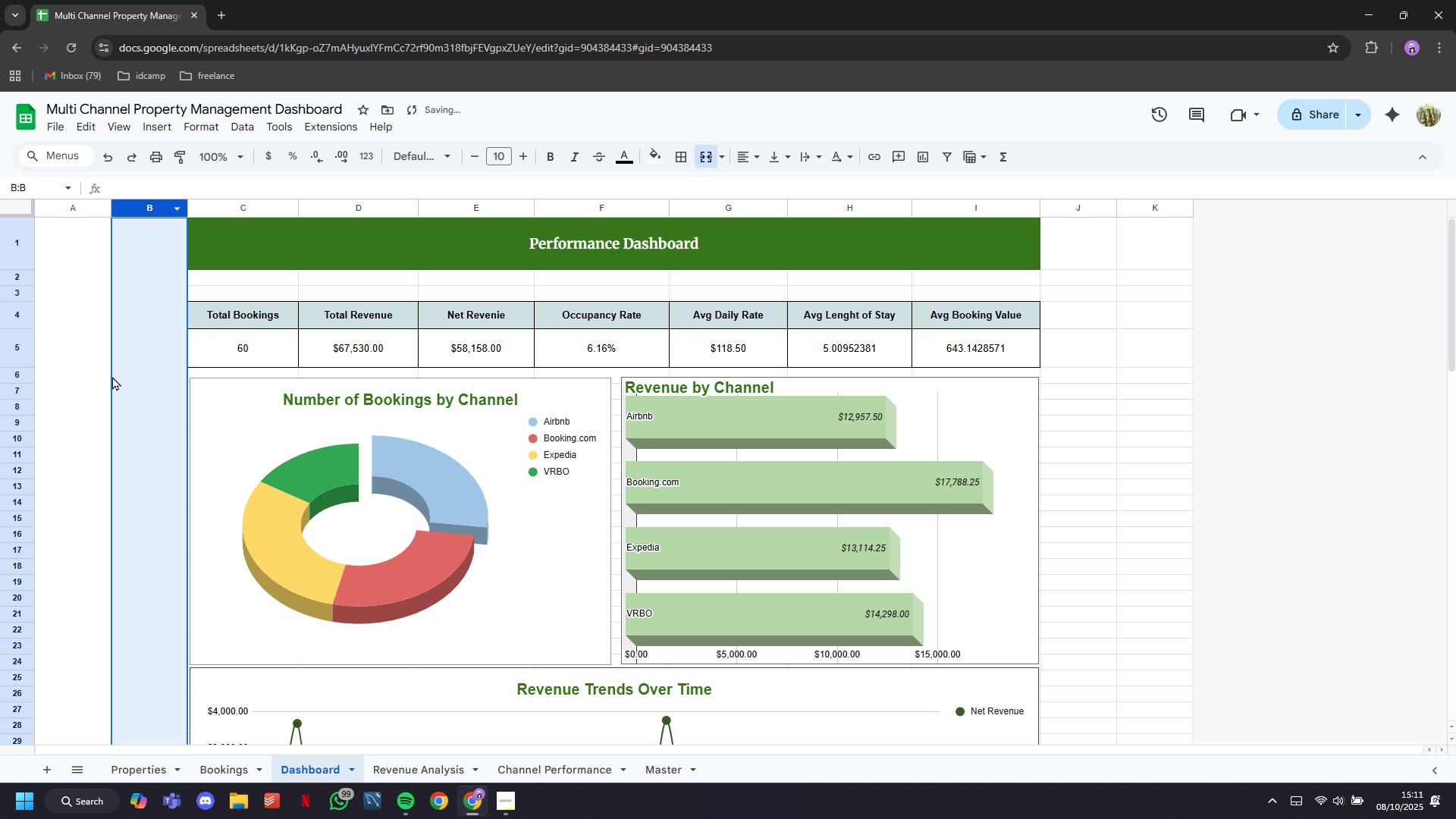 
left_click([105, 384])
 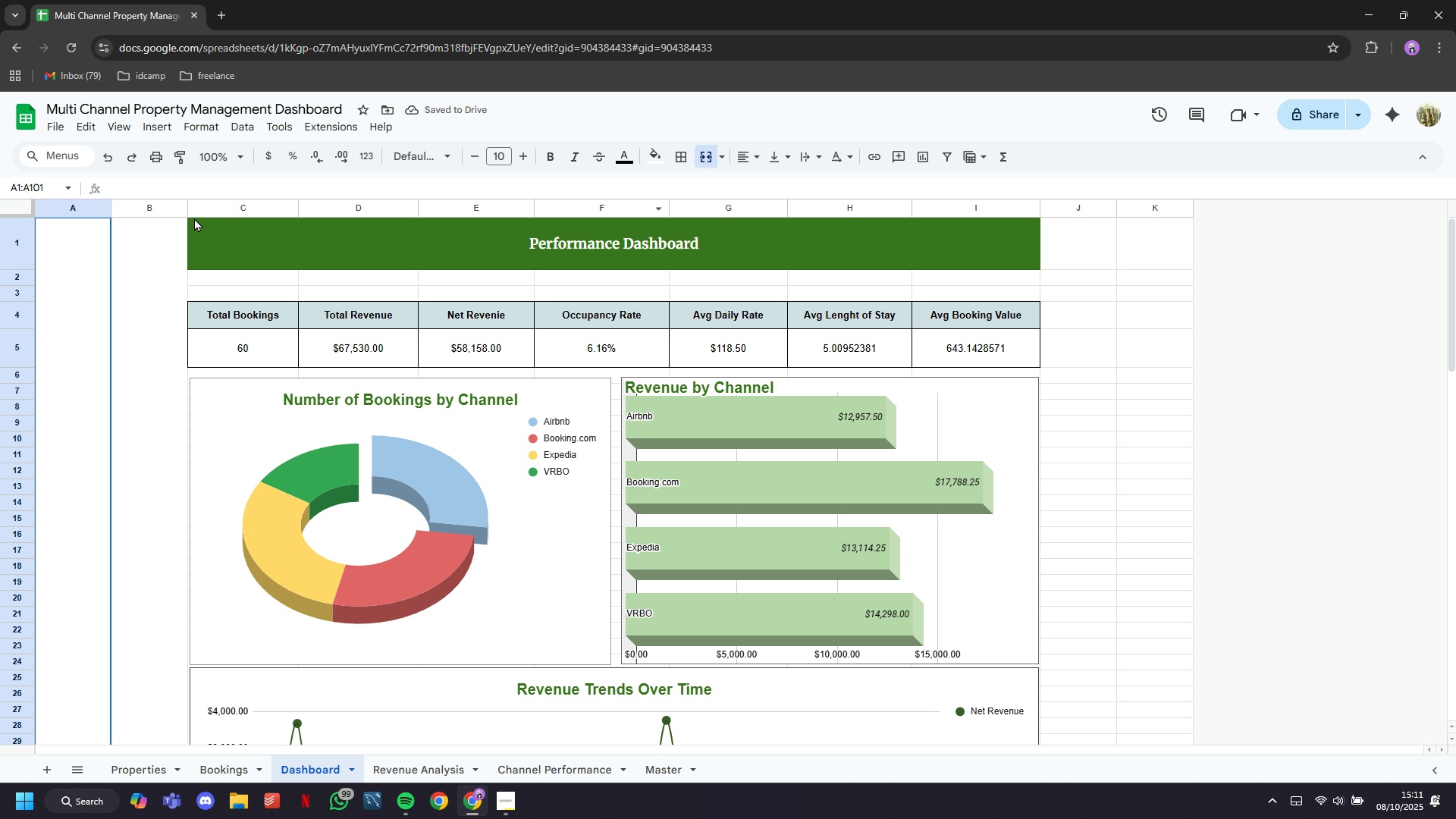 
left_click([79, 209])
 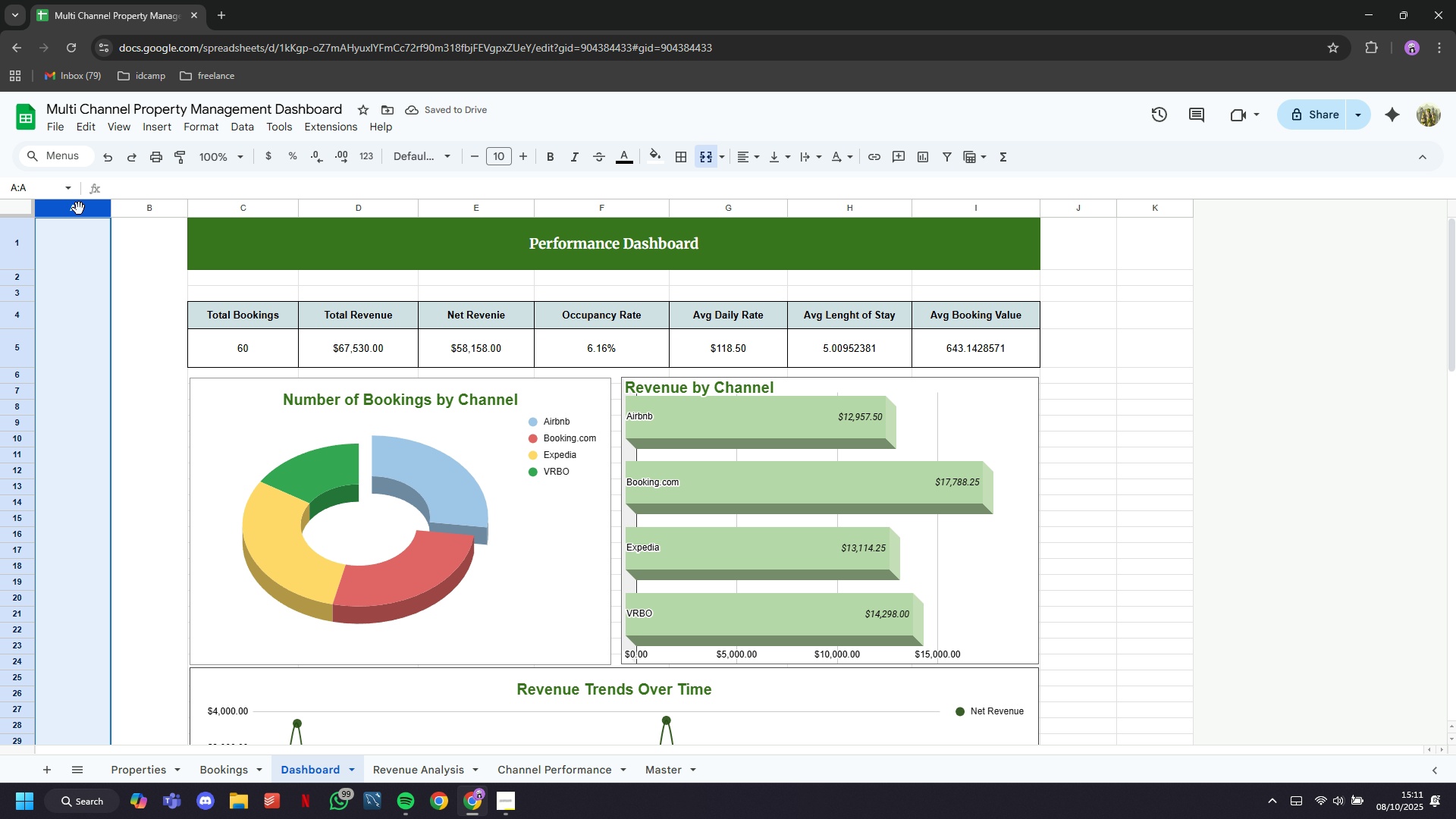 
right_click([79, 209])
 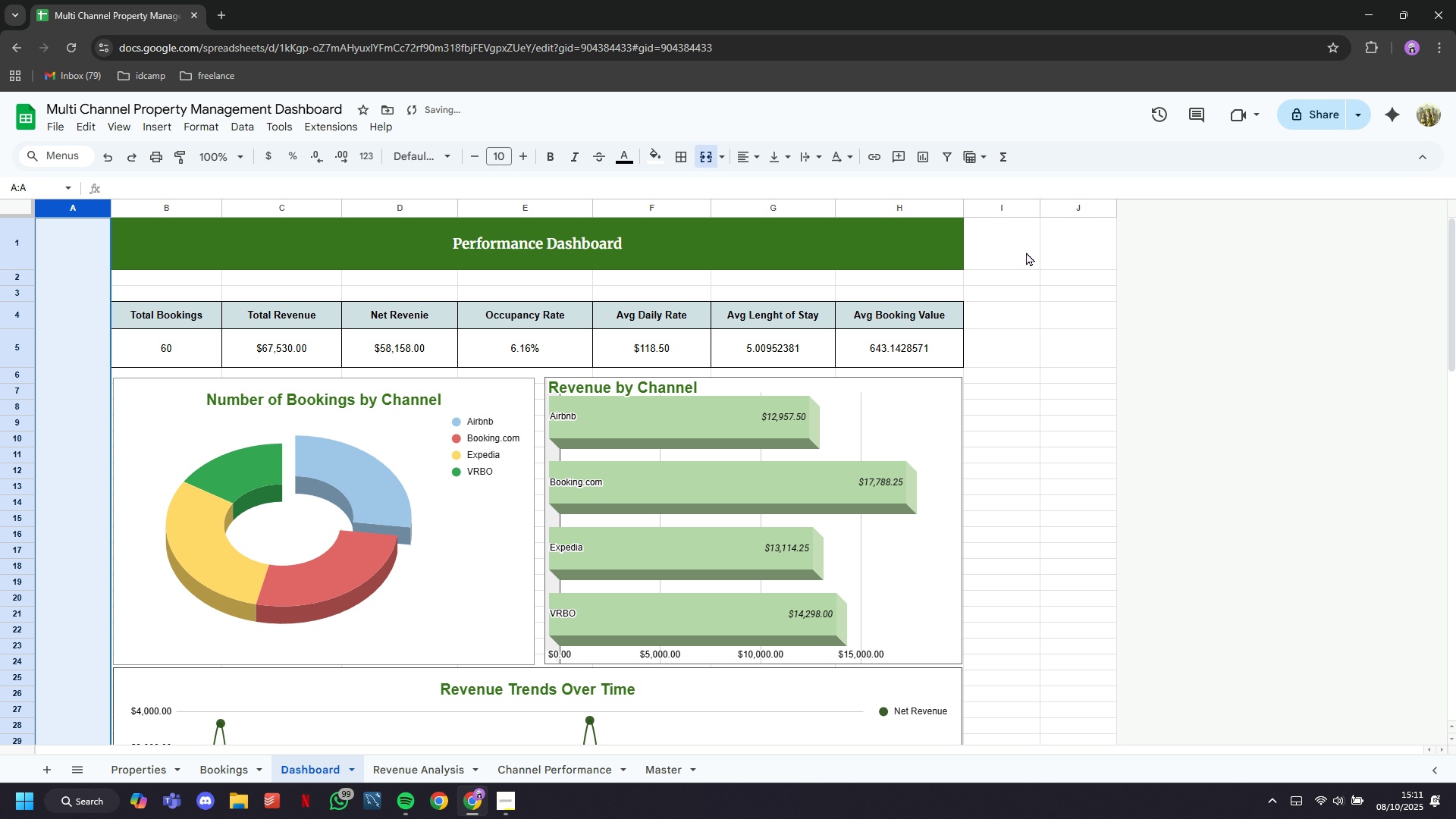 
left_click([1011, 208])
 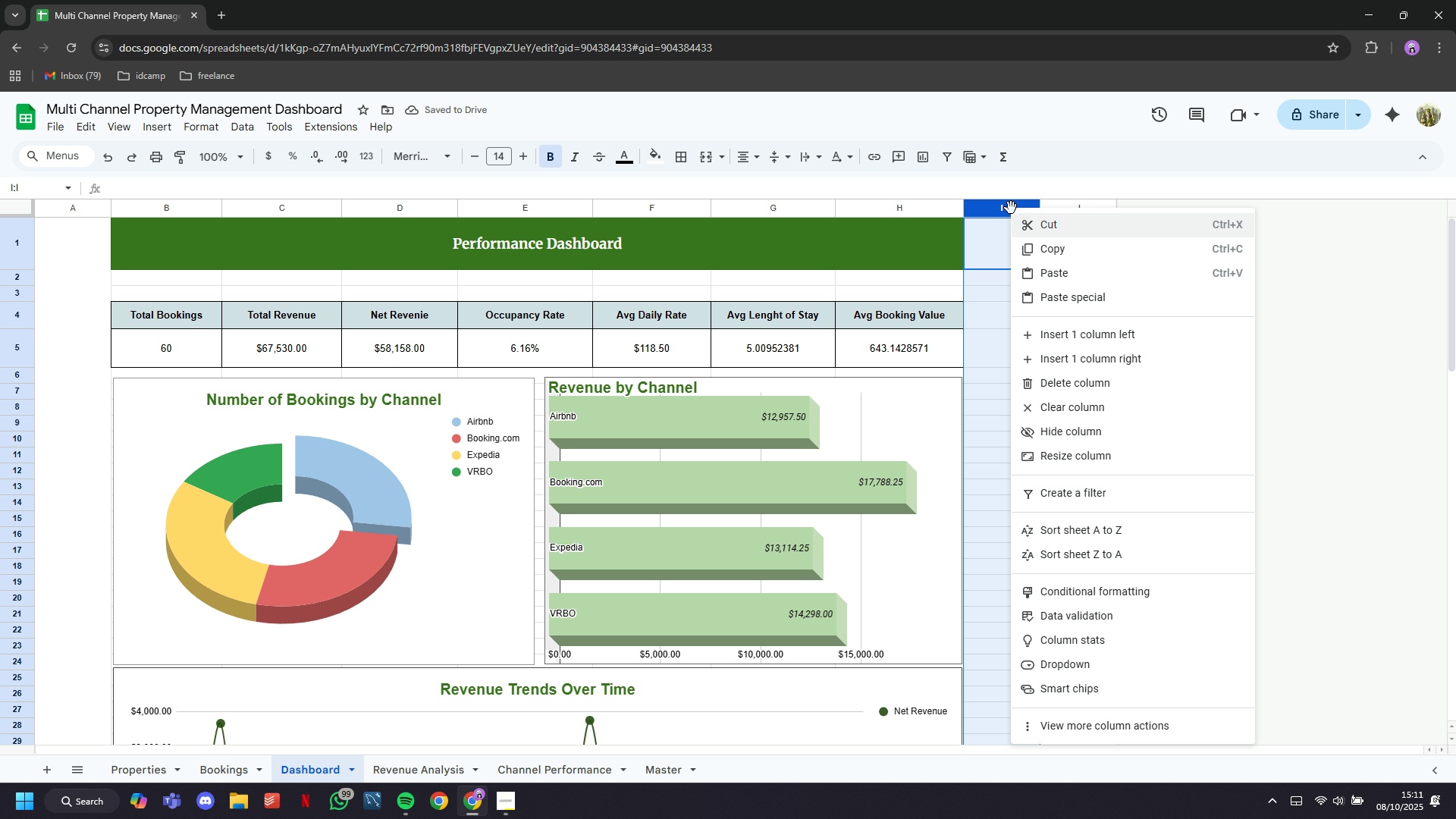 
right_click([1011, 208])
 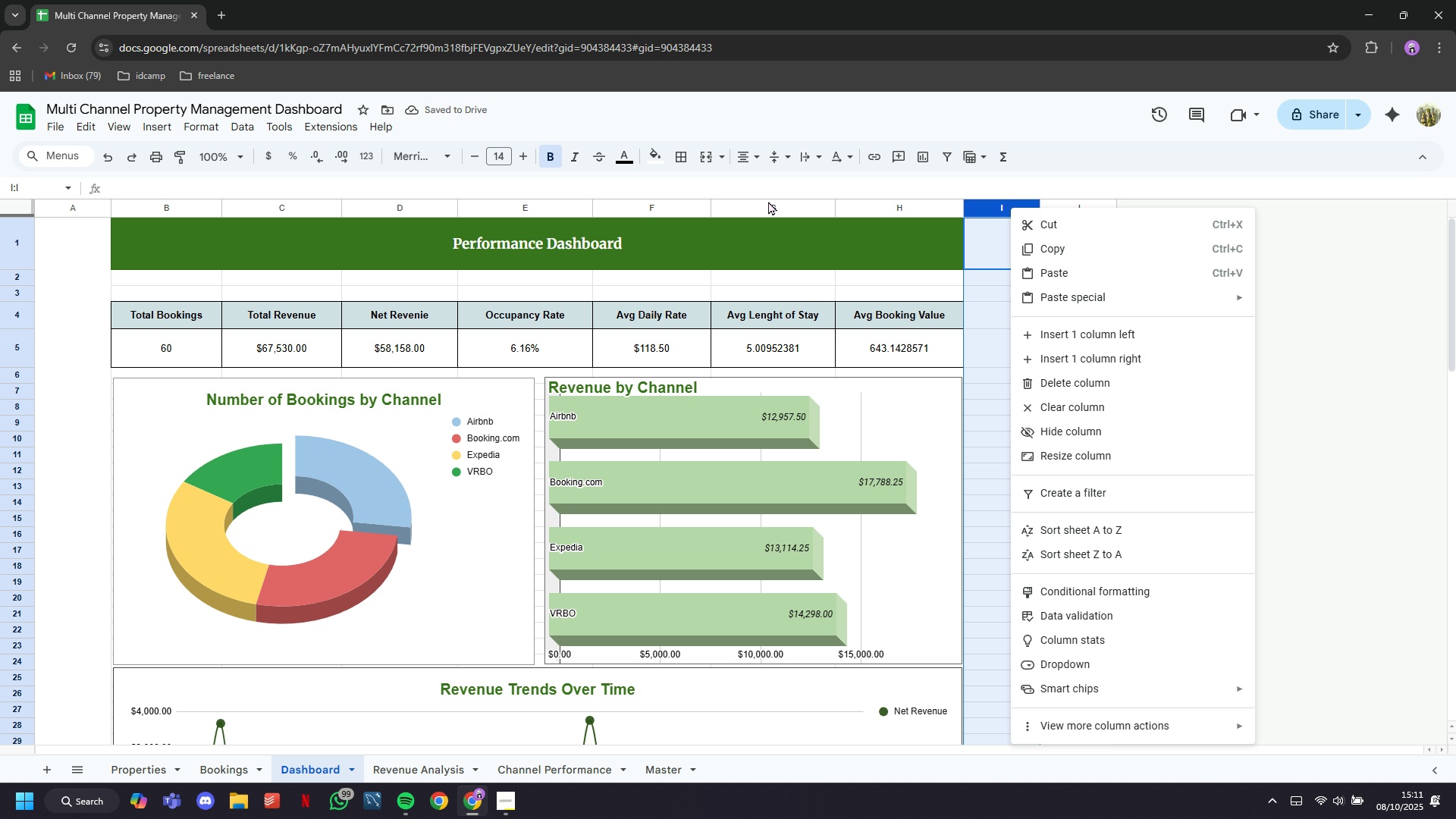 
left_click([708, 163])
 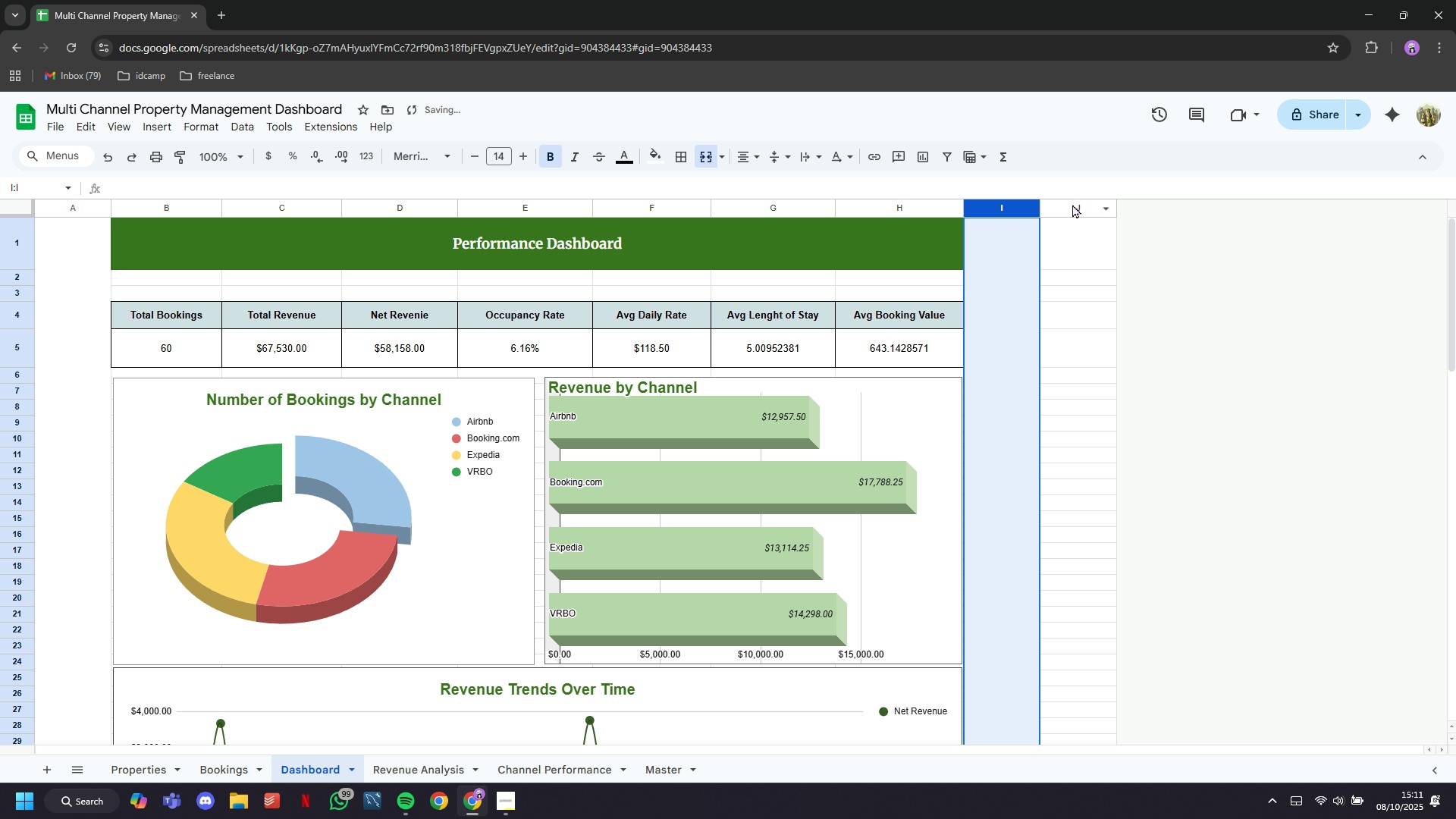 
left_click([1072, 204])
 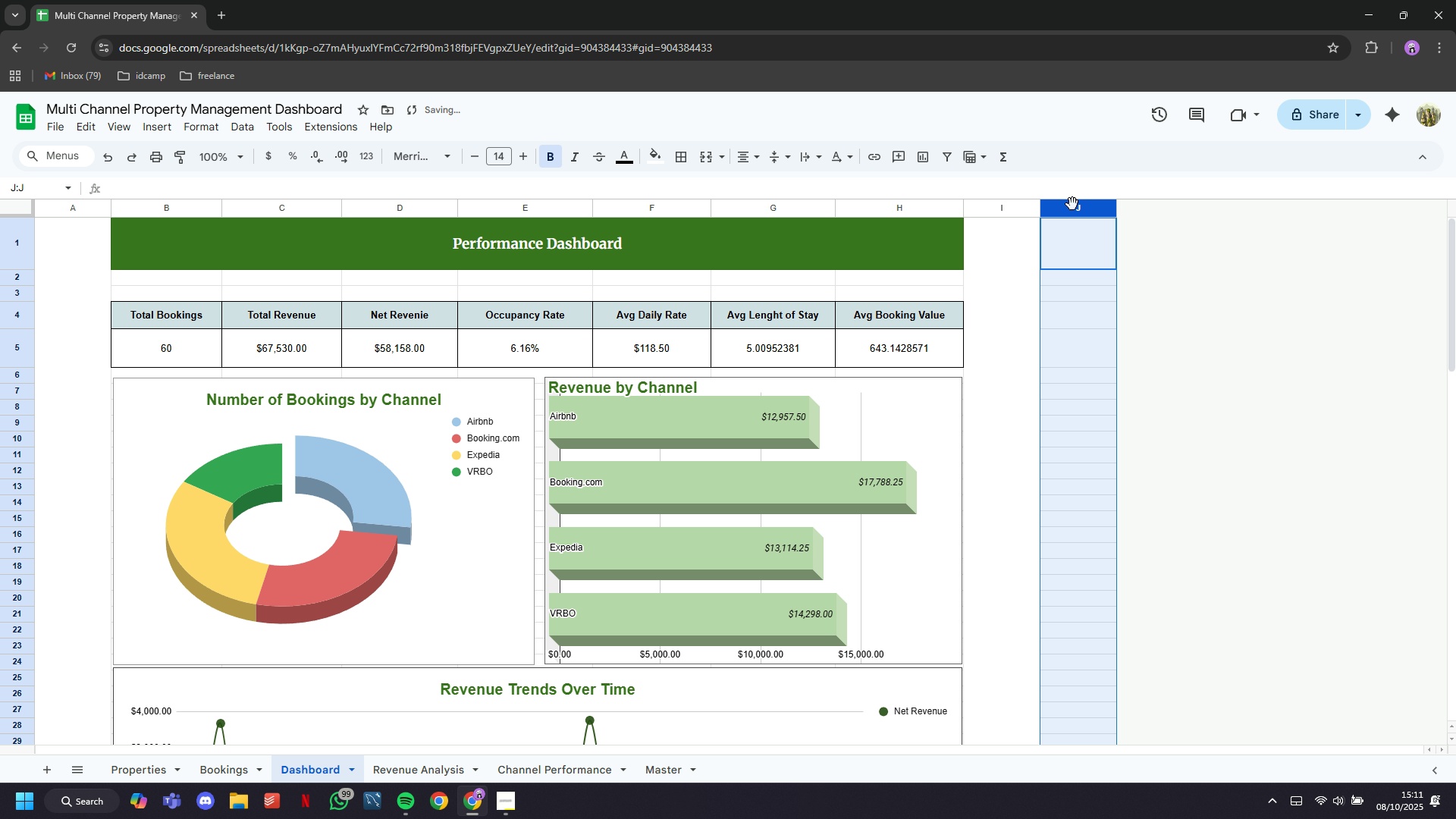 
right_click([1072, 204])
 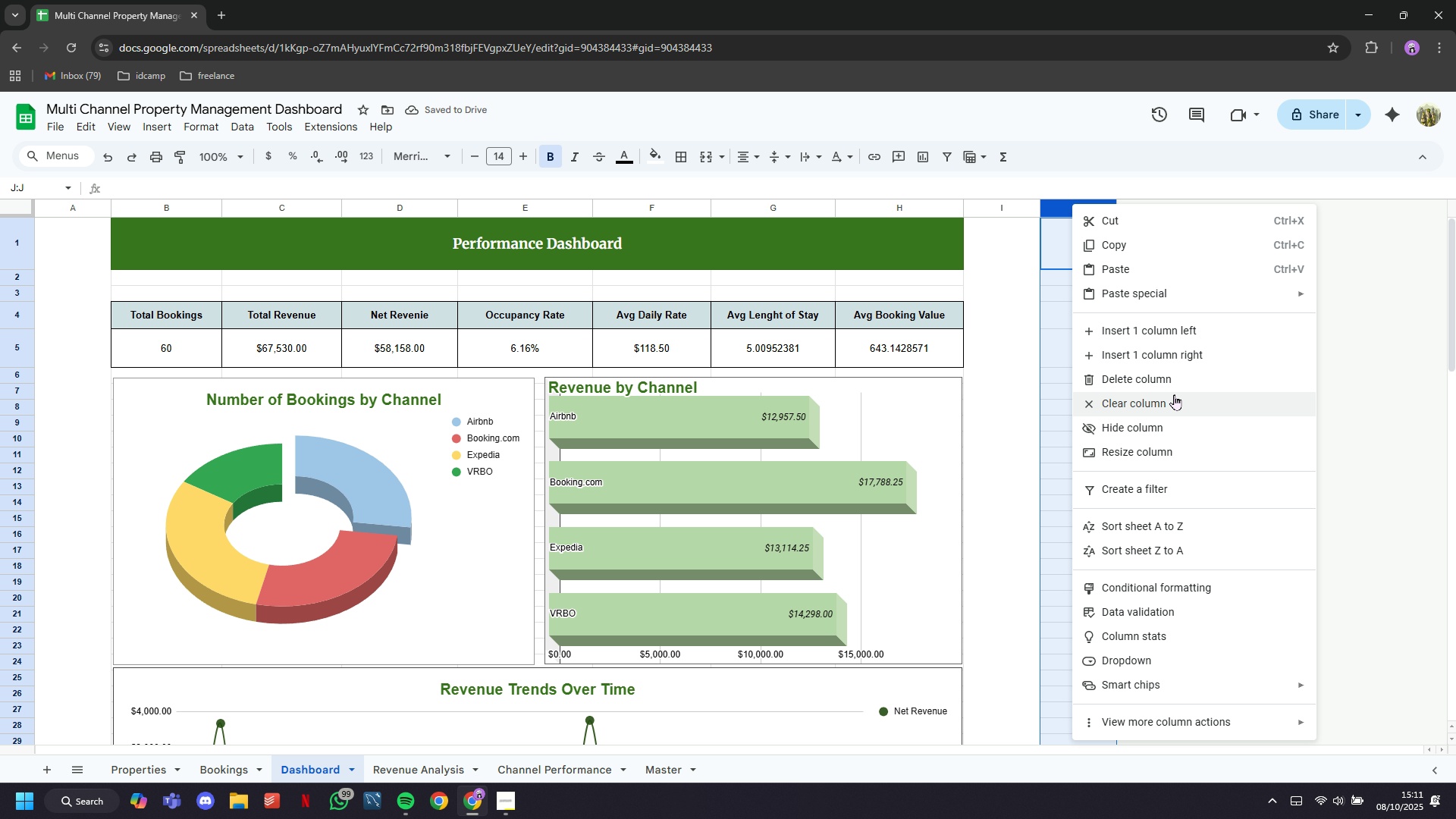 
left_click([1169, 386])